 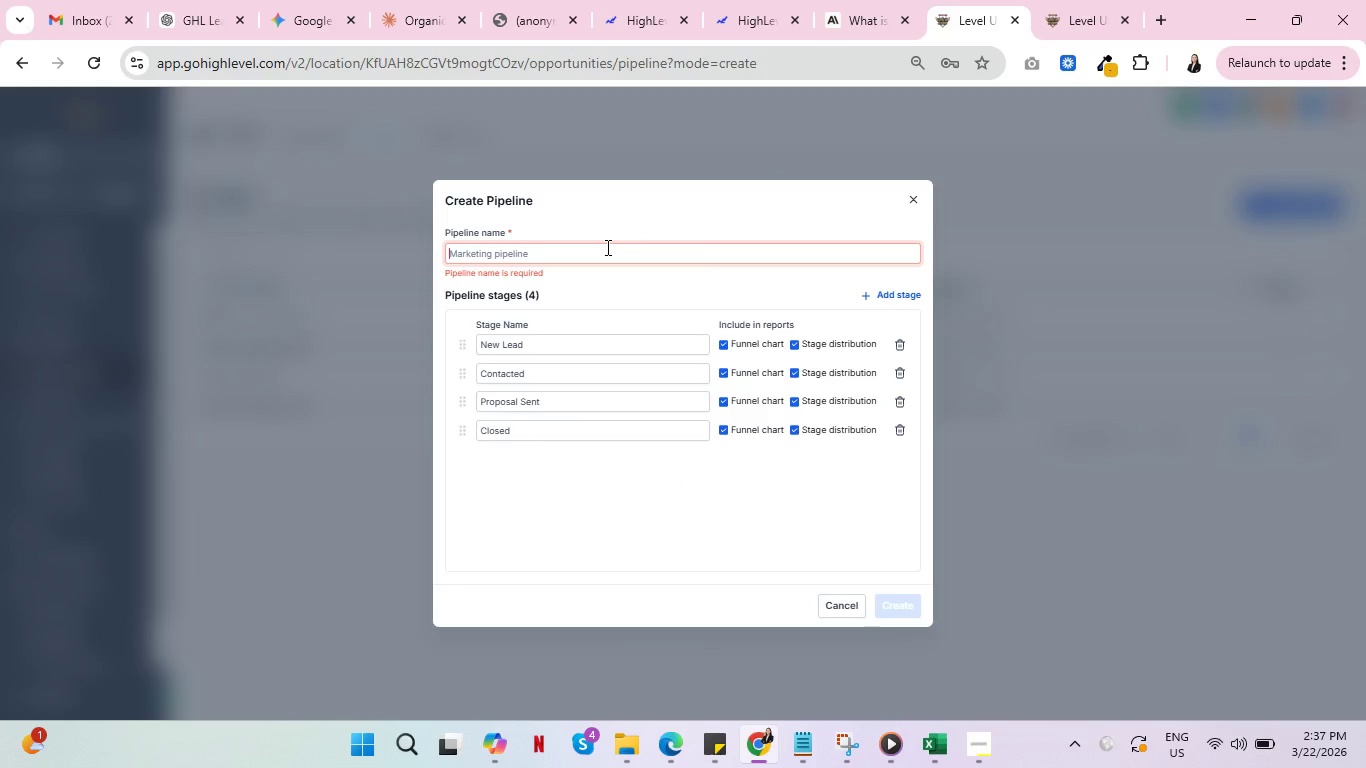 
type(The Pristine Pantry LEad )
key(Backspace)
key(Backspace)
key(Backspace)
key(Backspace)
type(ead Journey)
 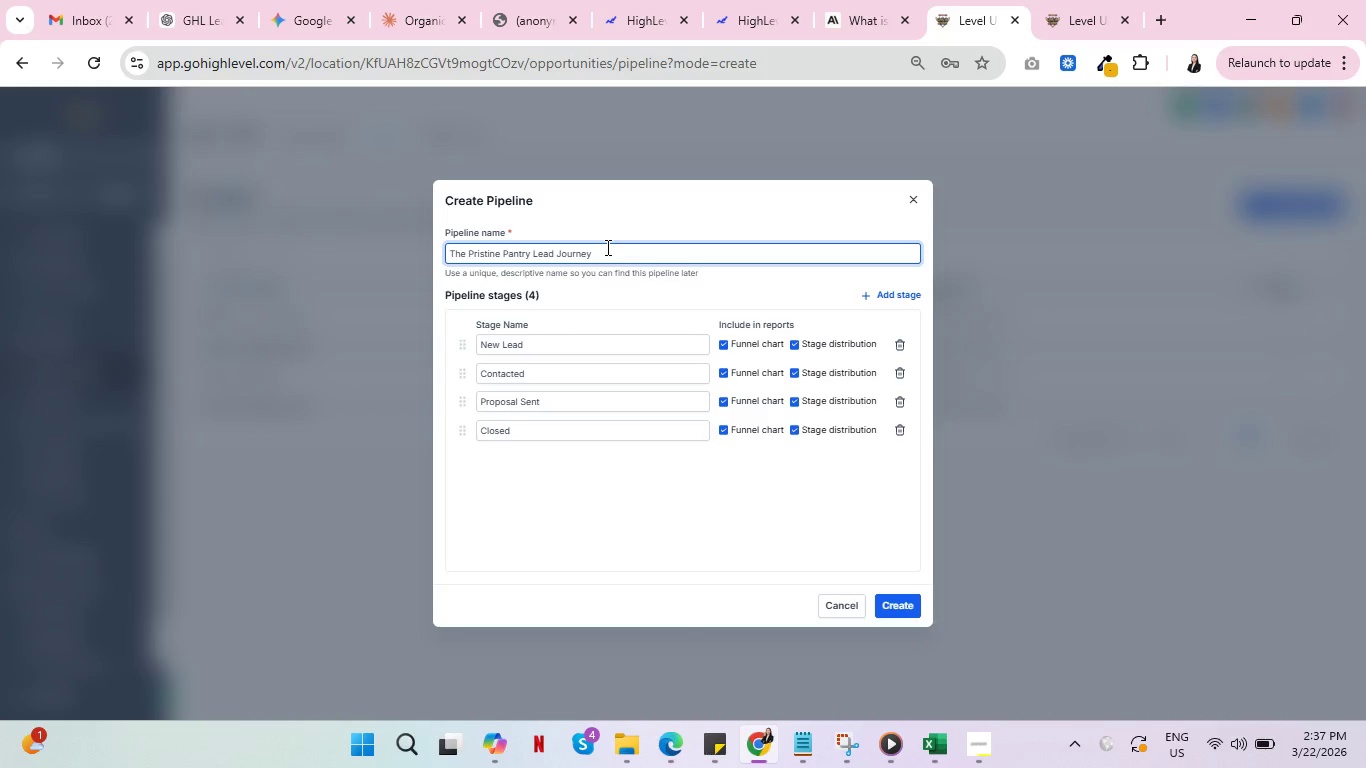 
wait(7.06)
 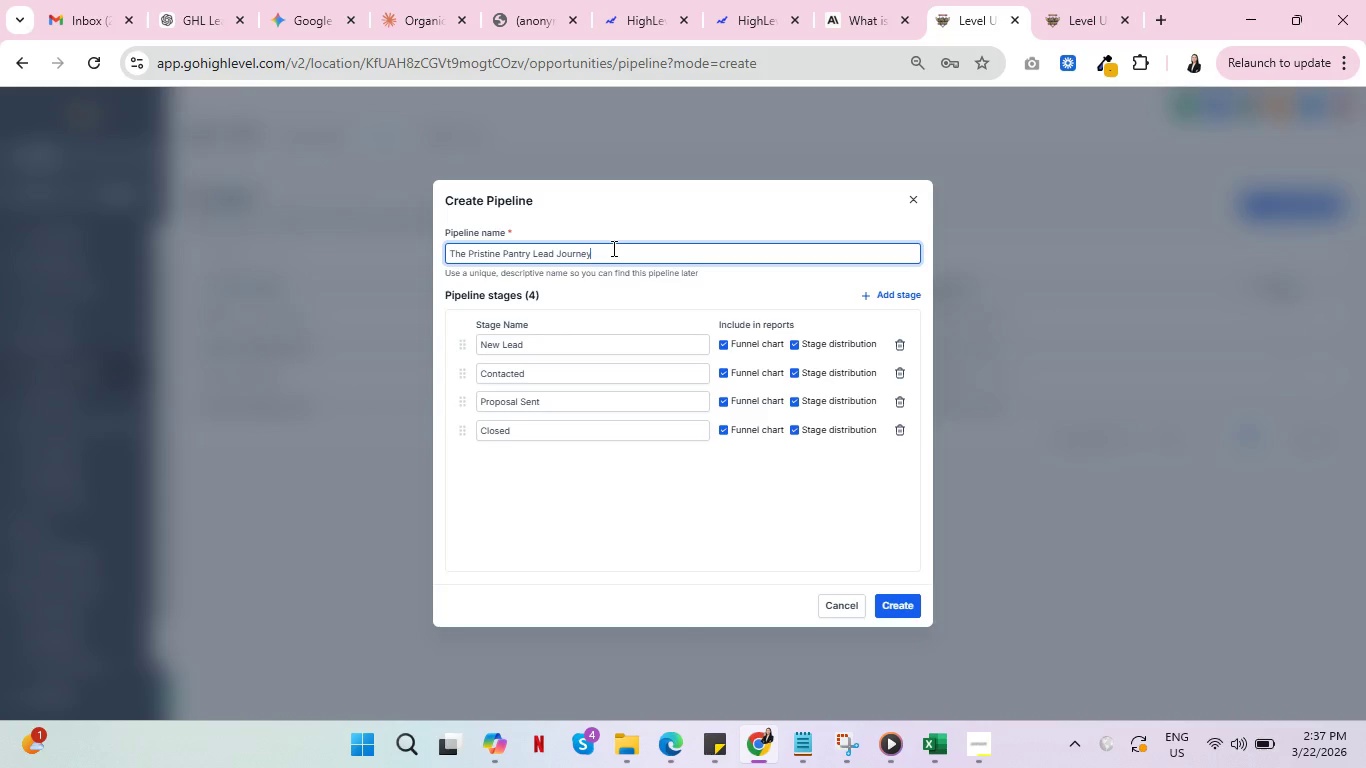 
left_click_drag(start_coordinate=[554, 402], to_coordinate=[462, 396])
 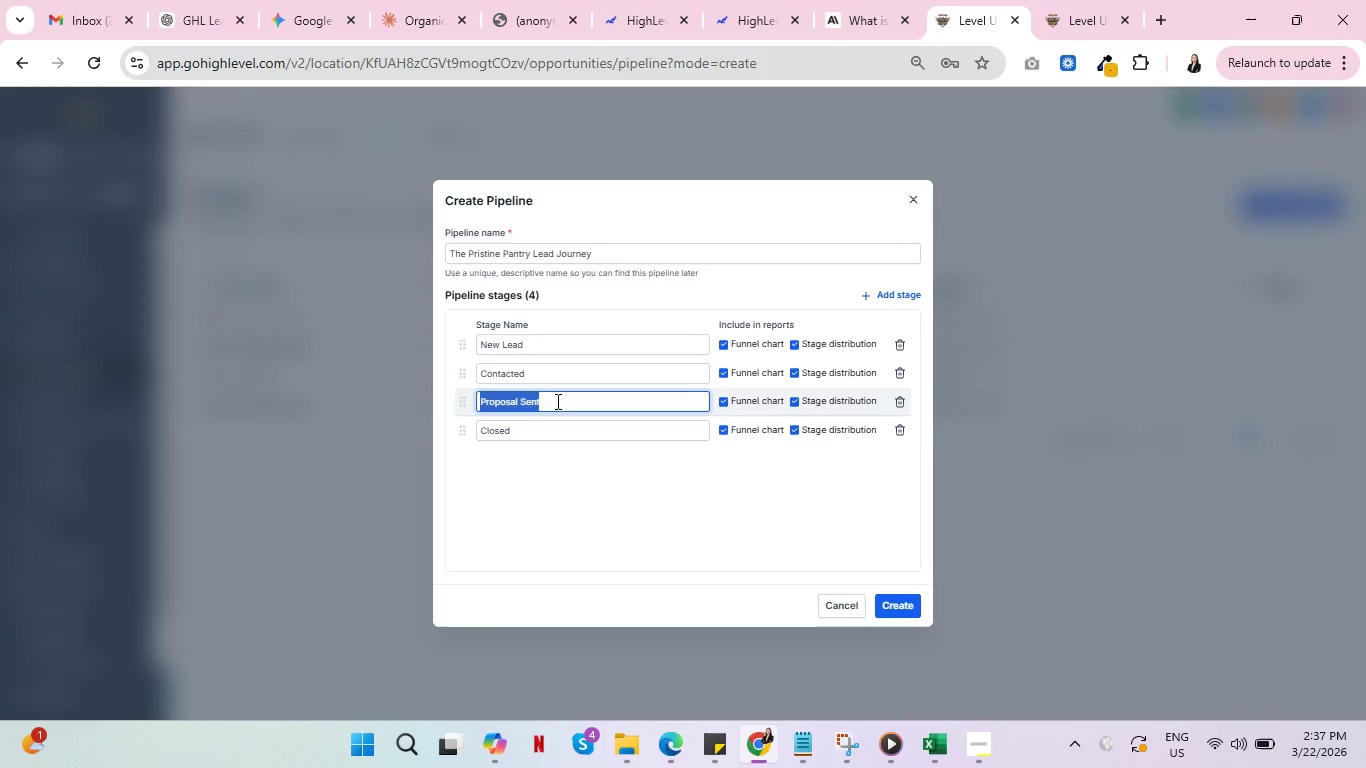 
type(Consultation Booked)
 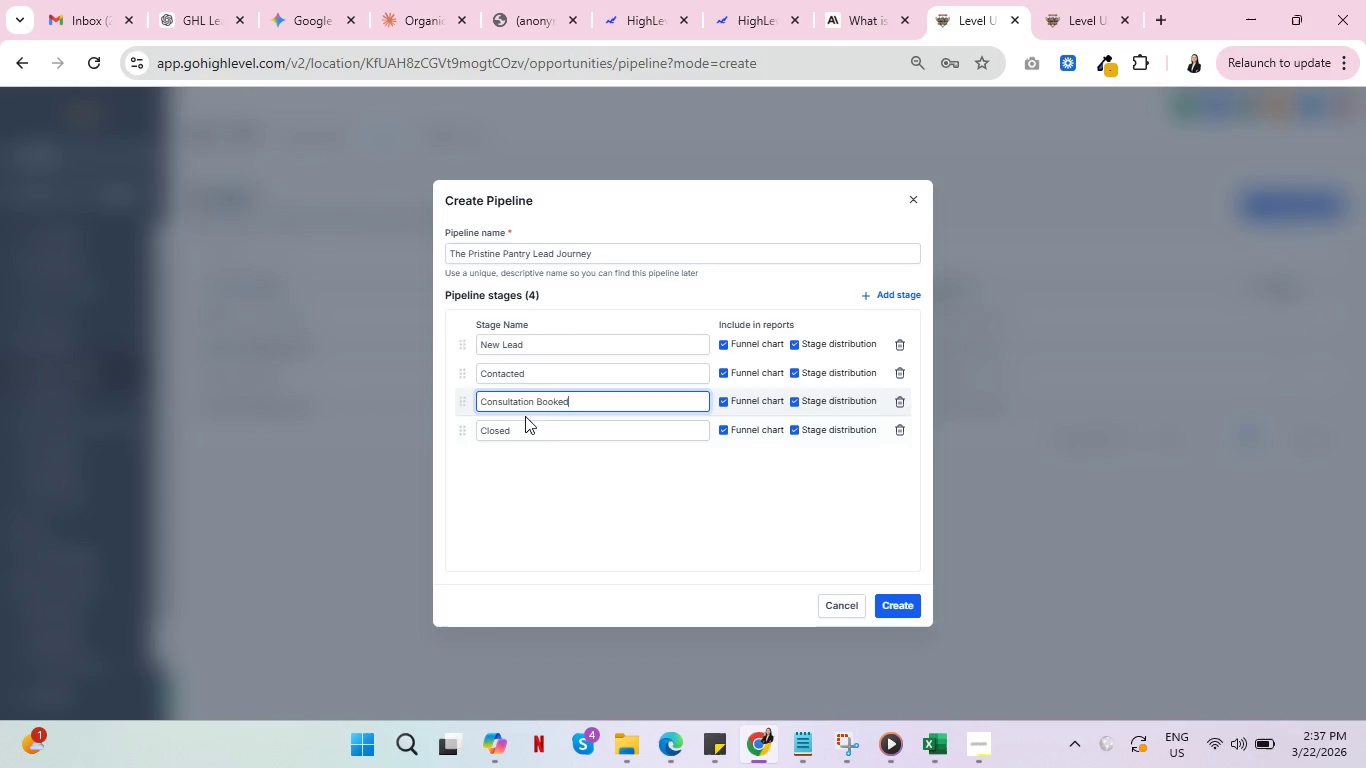 
left_click_drag(start_coordinate=[526, 425], to_coordinate=[454, 421])
 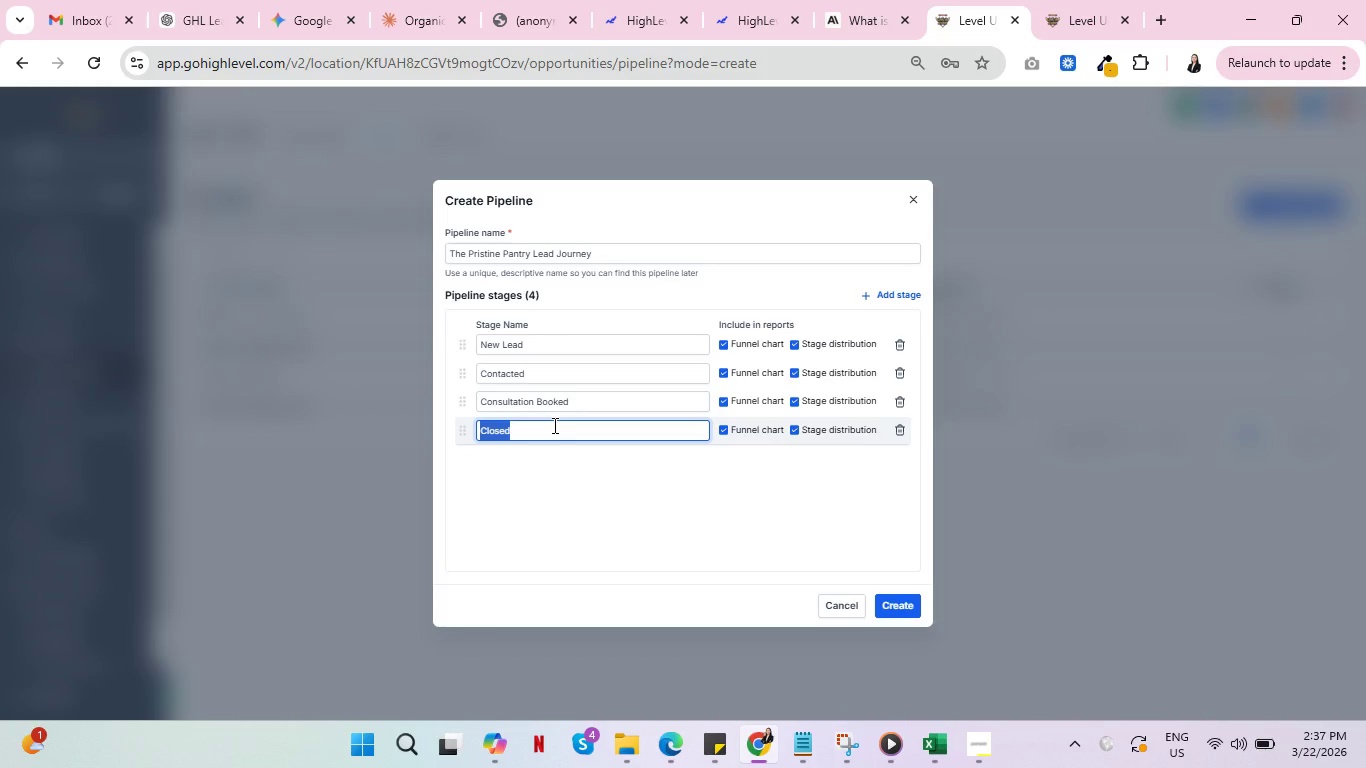 
type(Consultation Completed)
 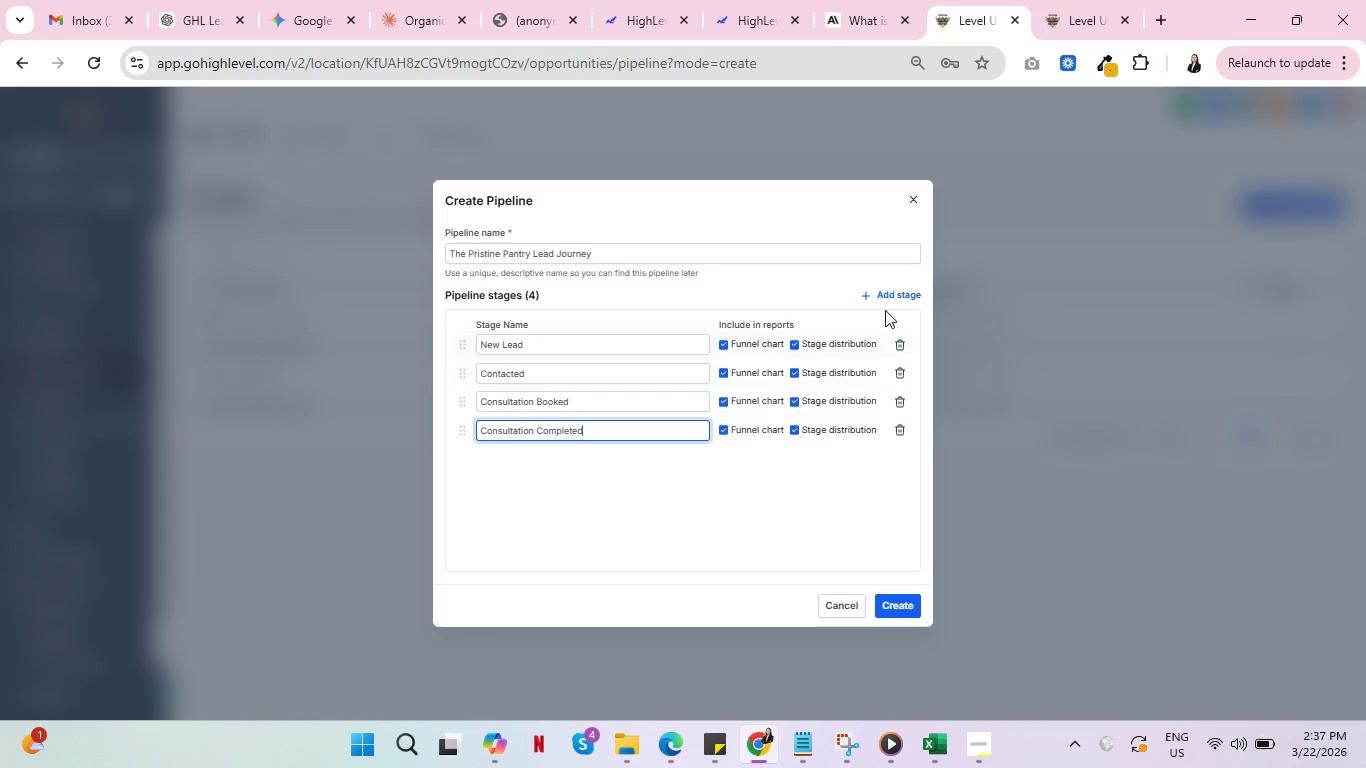 
left_click([898, 292])
 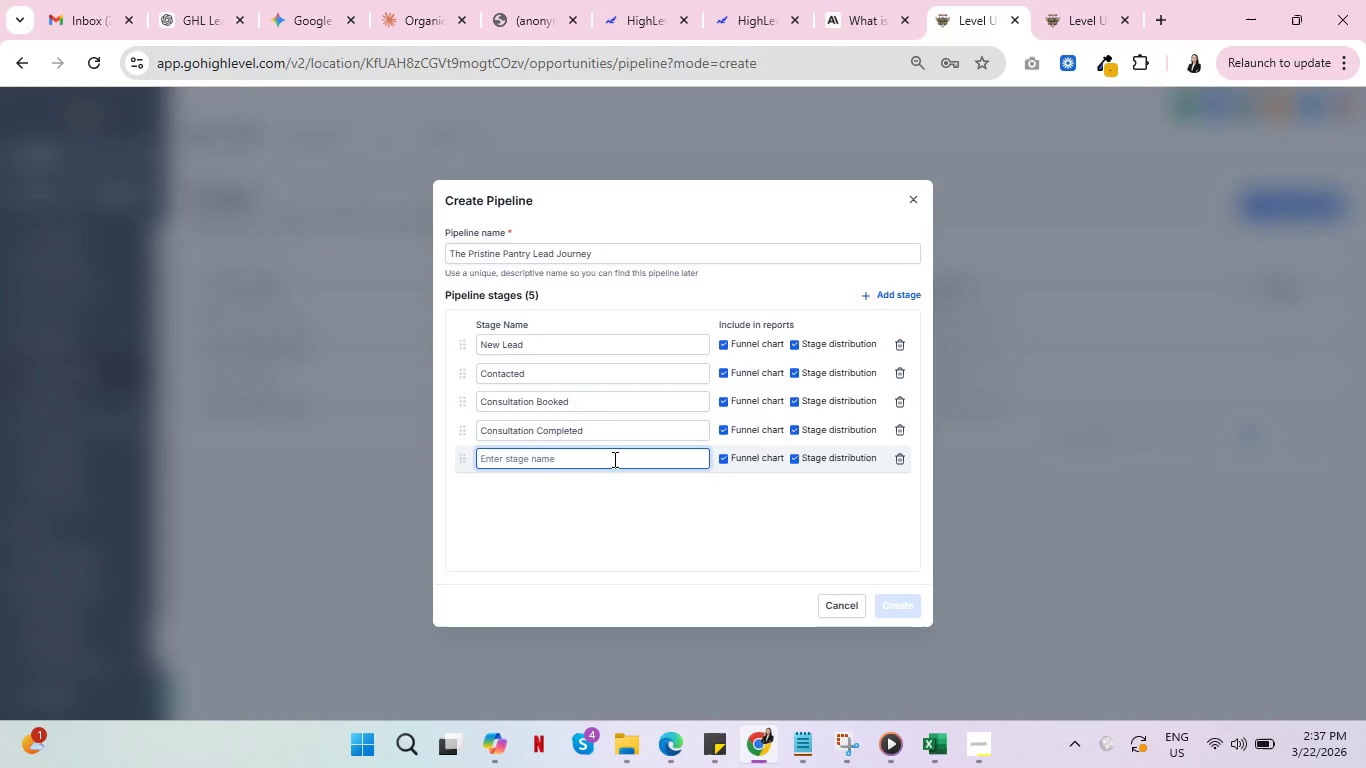 
type(Proposal Sent)
 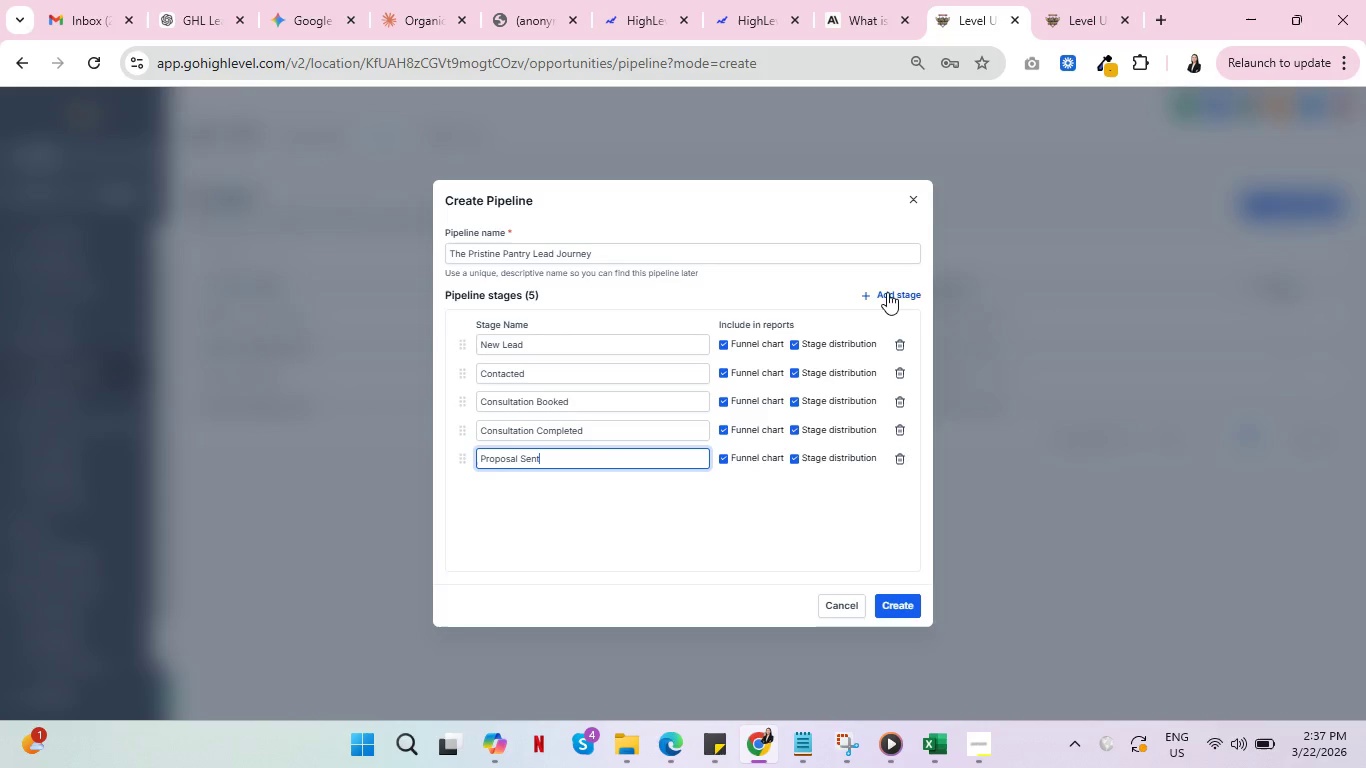 
left_click([887, 292])
 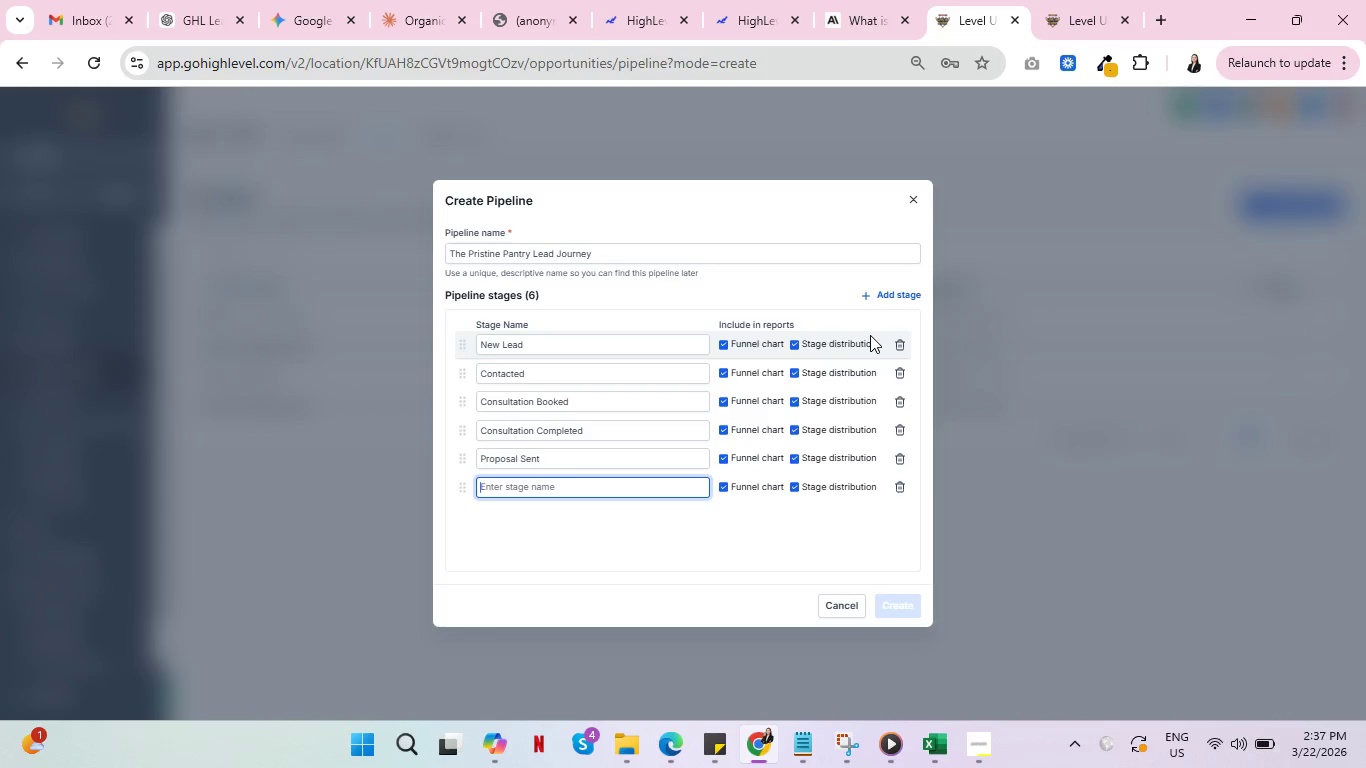 
type(Service Confrmed)
 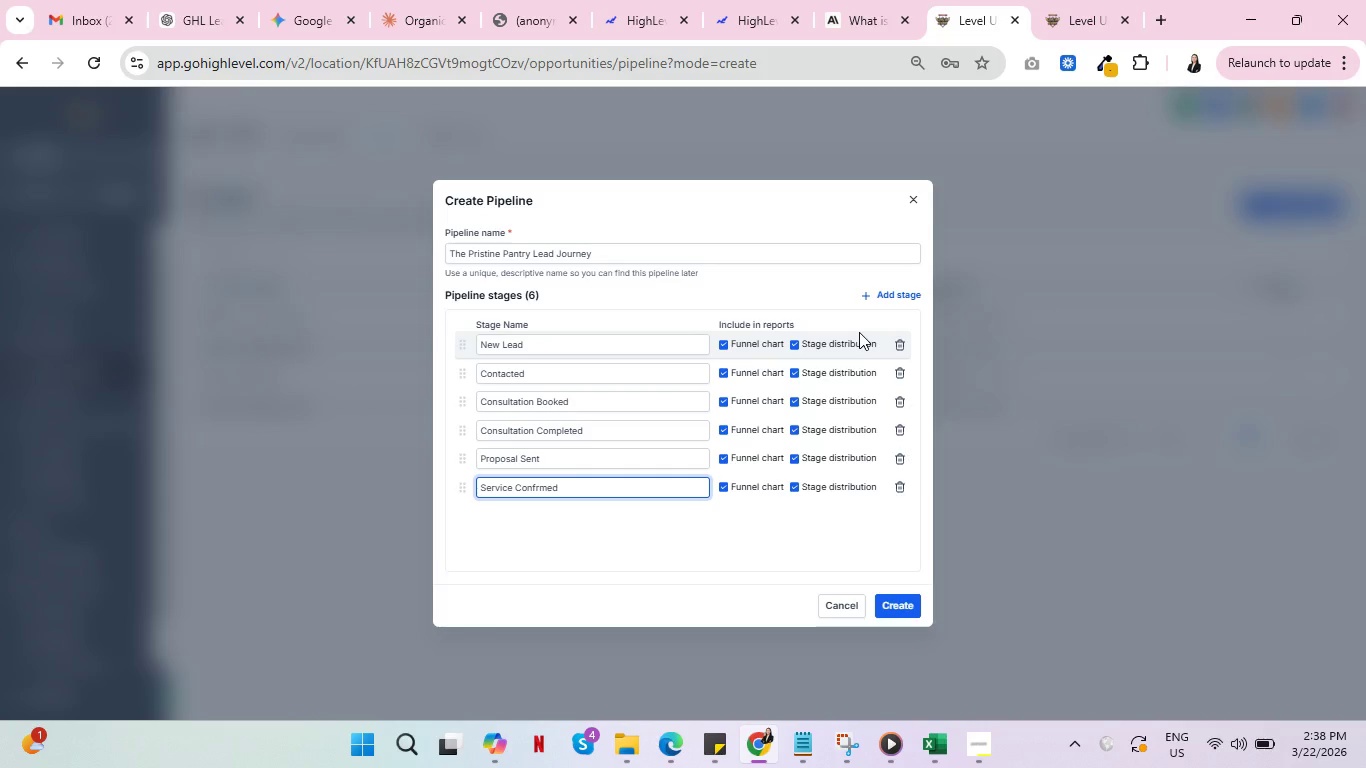 
key(Backspace)
key(Backspace)
key(Backspace)
key(Backspace)
type(irmed)
 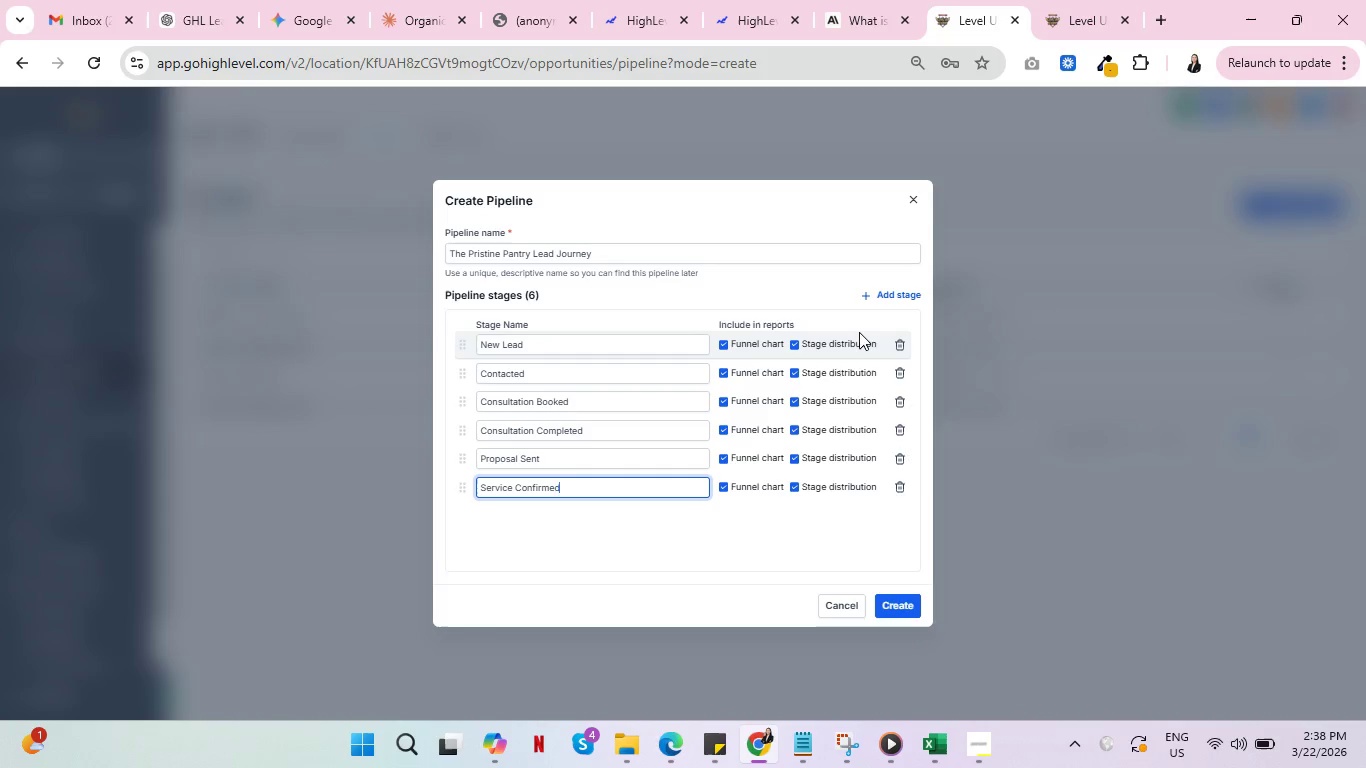 
left_click([910, 289])
 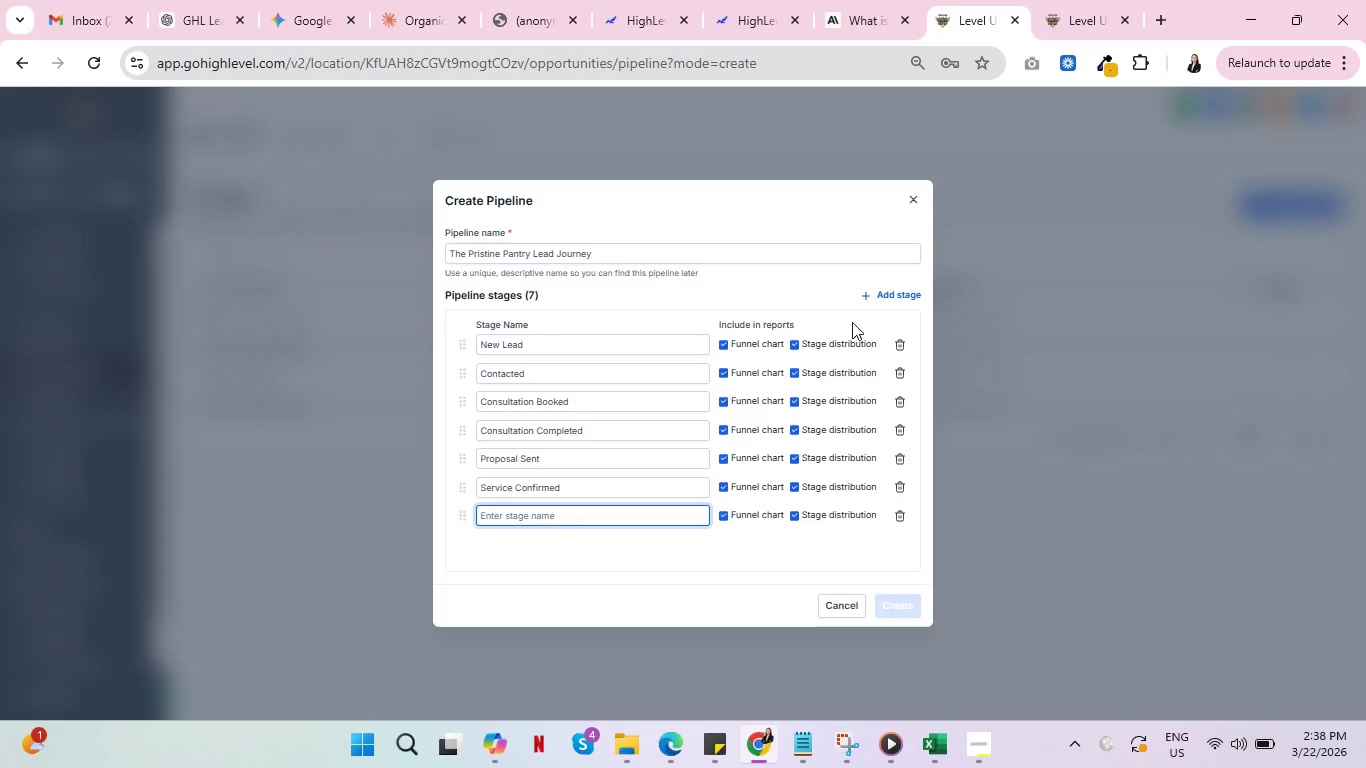 
type(Service Completed)
 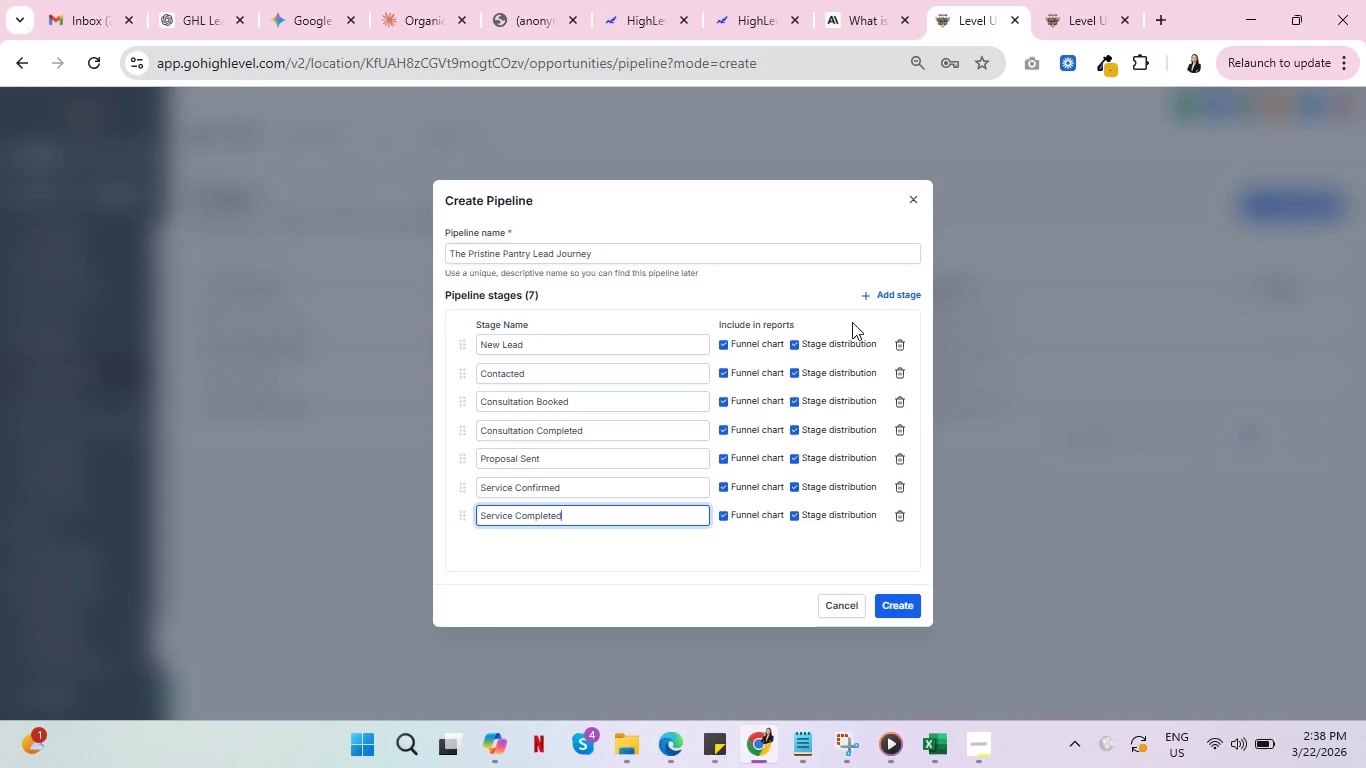 
wait(5.75)
 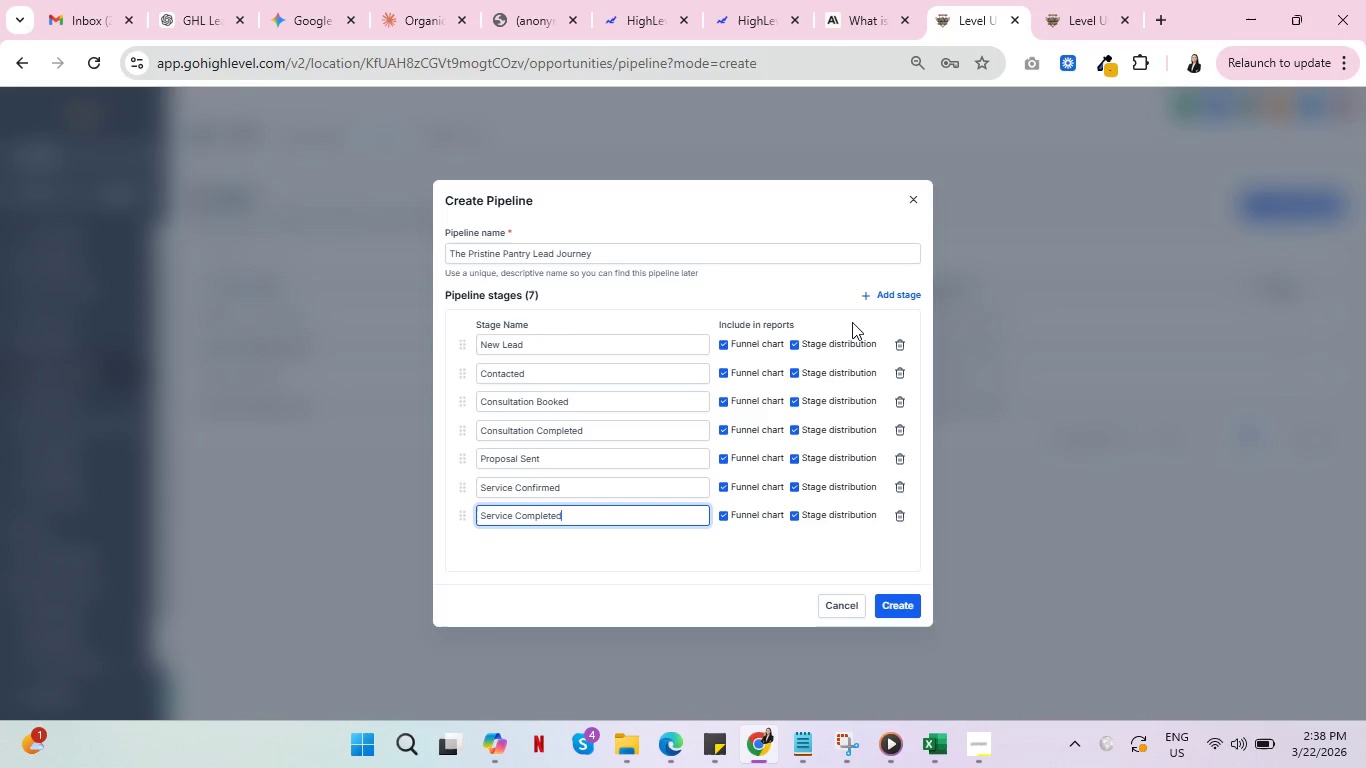 
left_click([893, 296])
 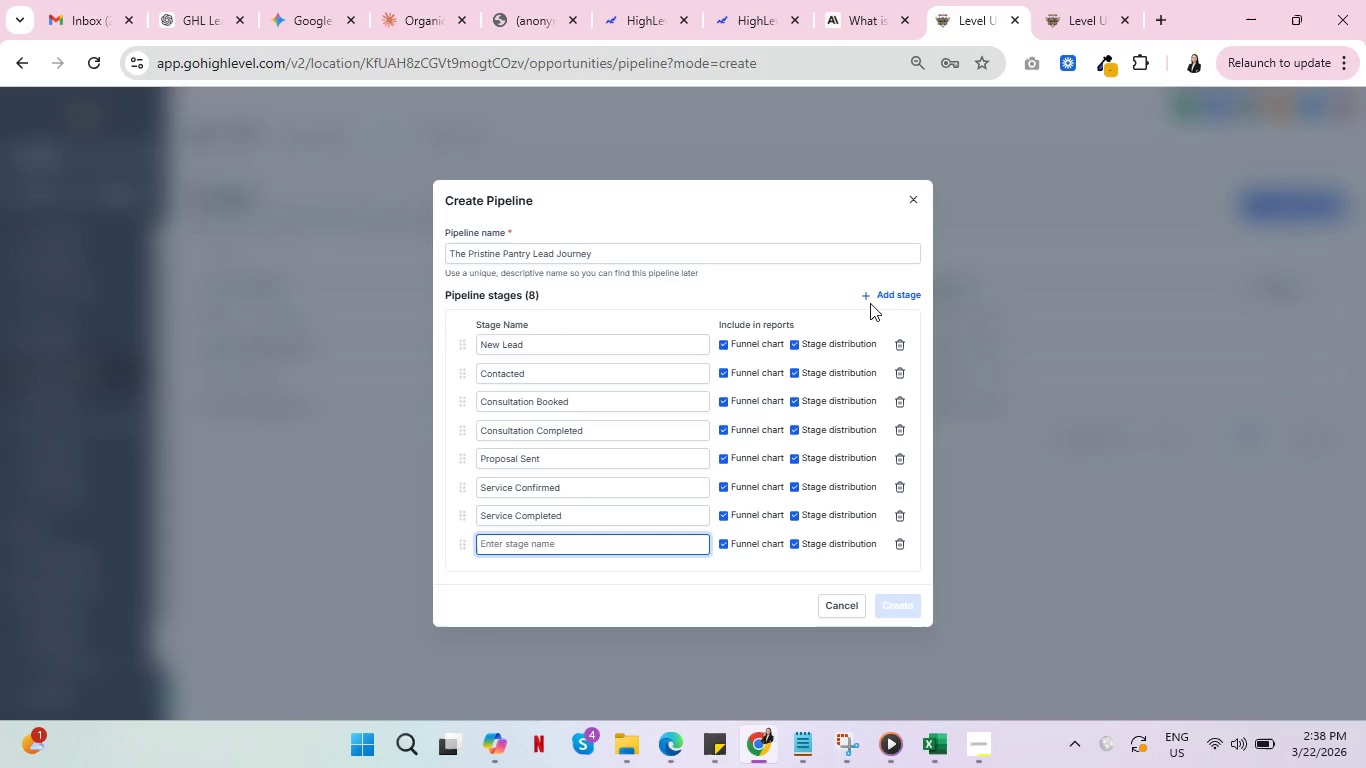 
type(Lost/Not Intered)
key(Backspace)
type(sted)
 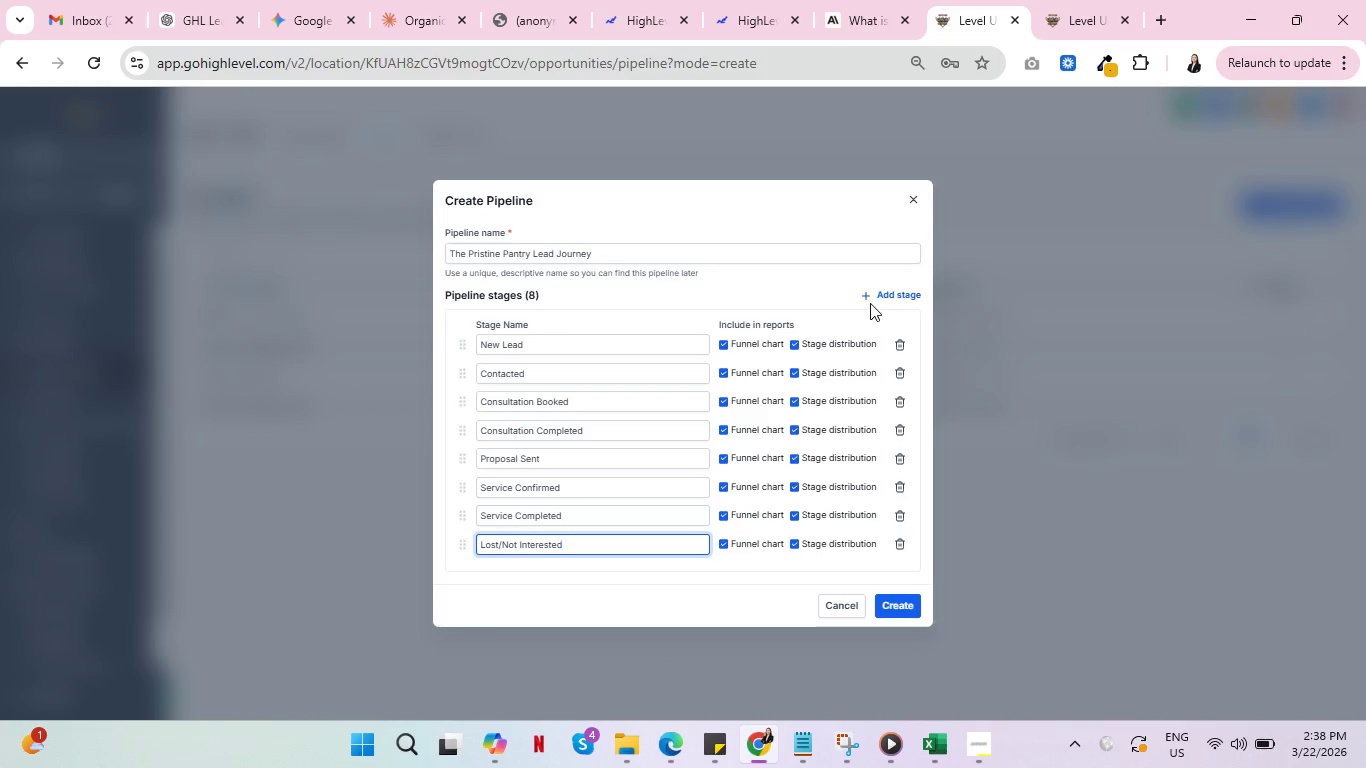 
wait(6.34)
 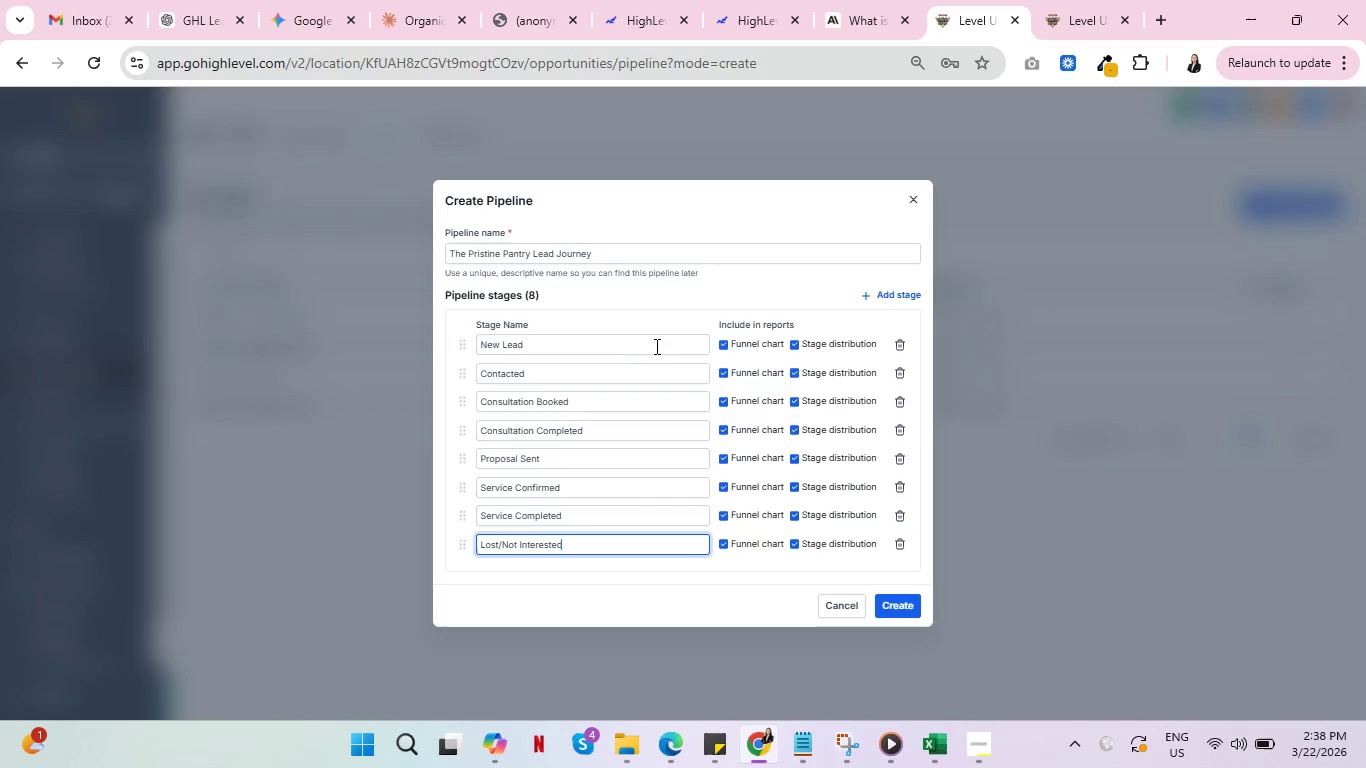 
left_click([895, 605])
 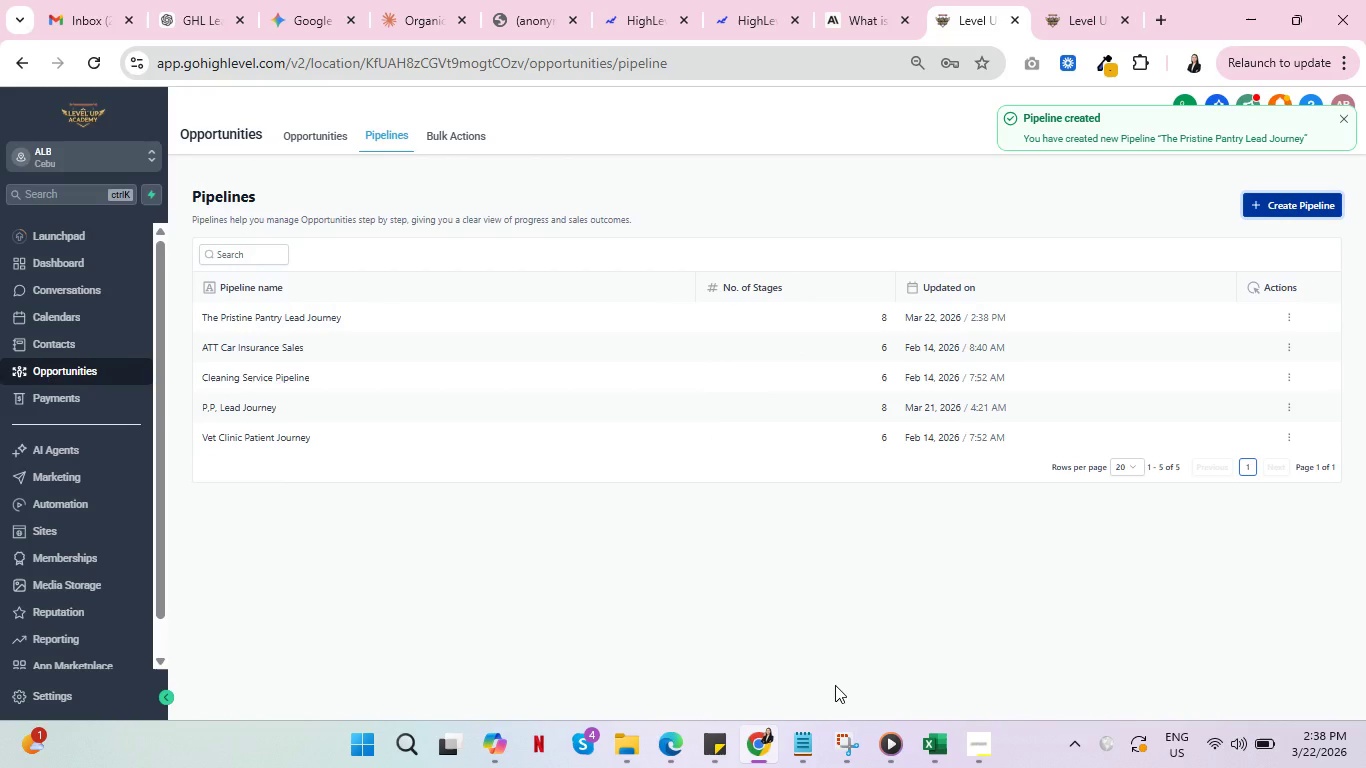 
wait(6.95)
 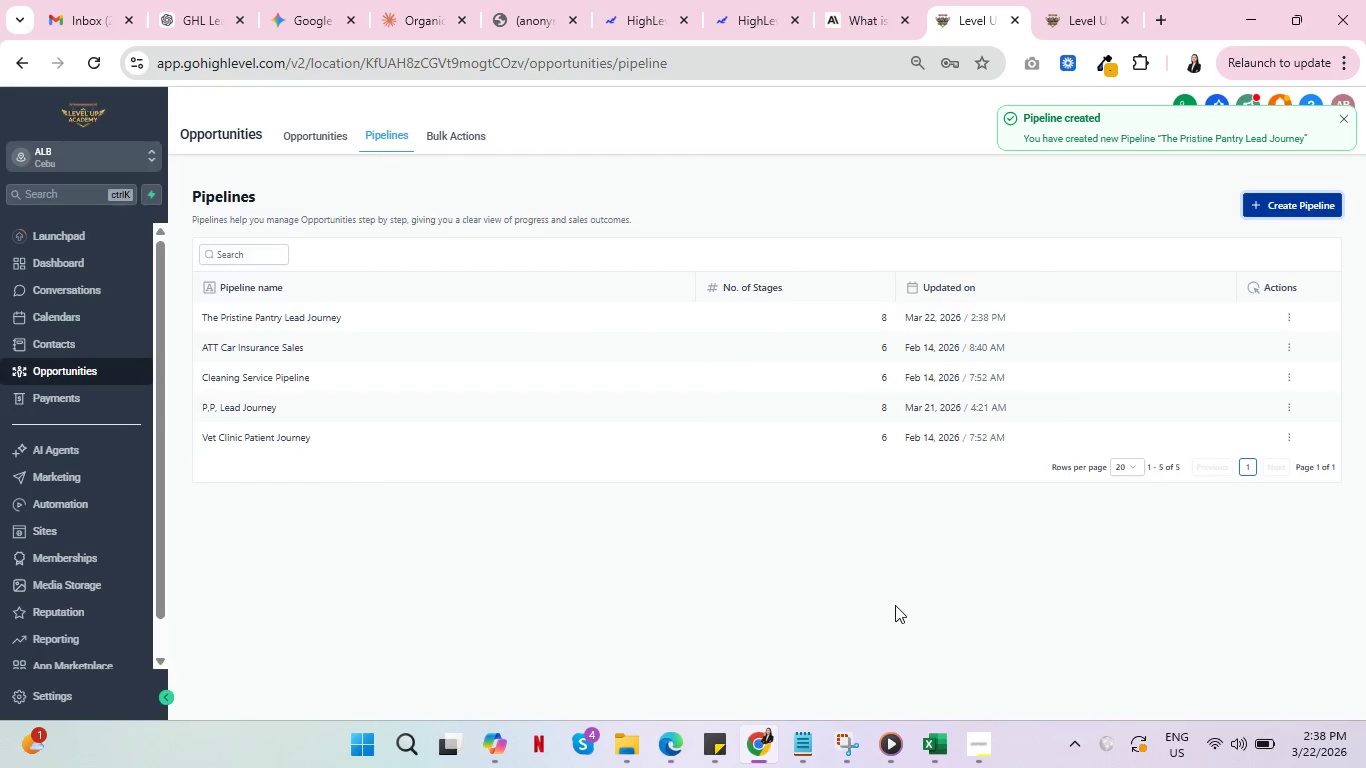 
left_click([314, 134])
 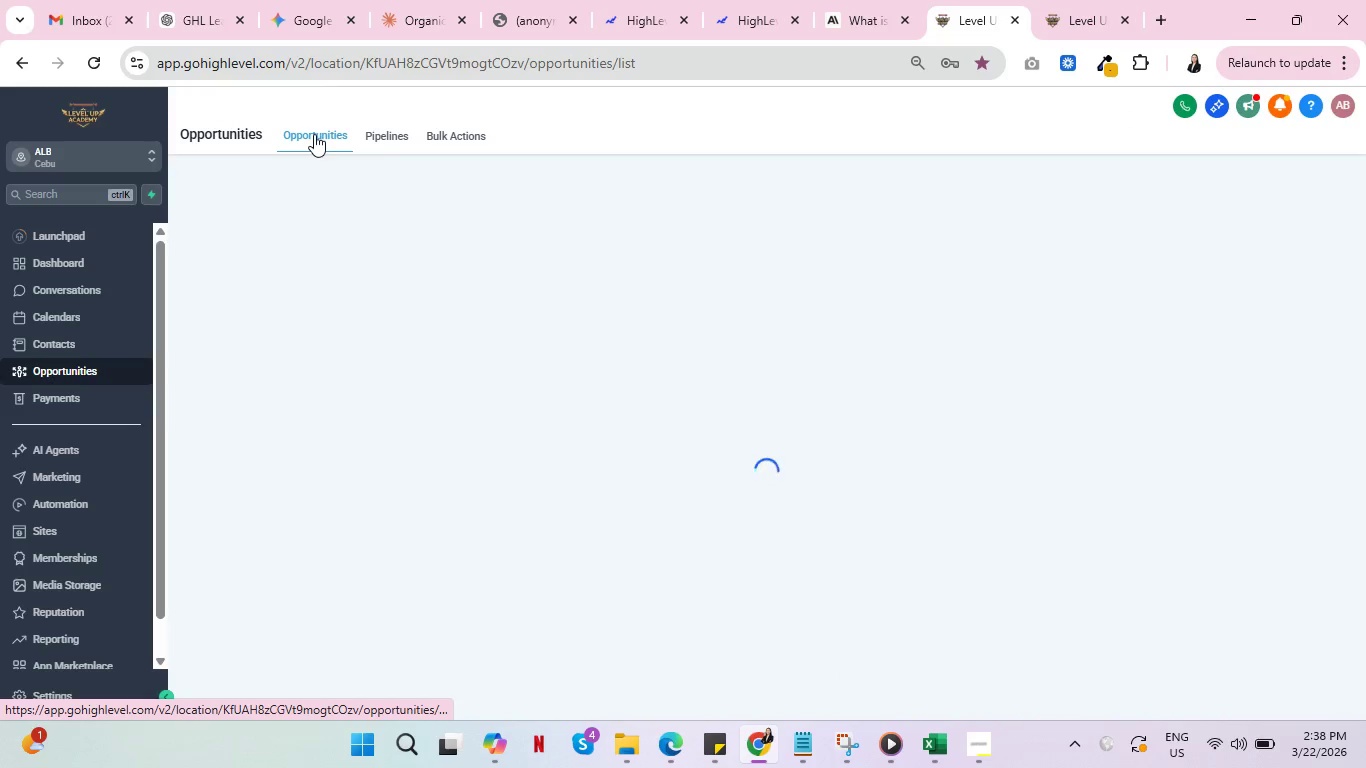 
mouse_move([245, 194])
 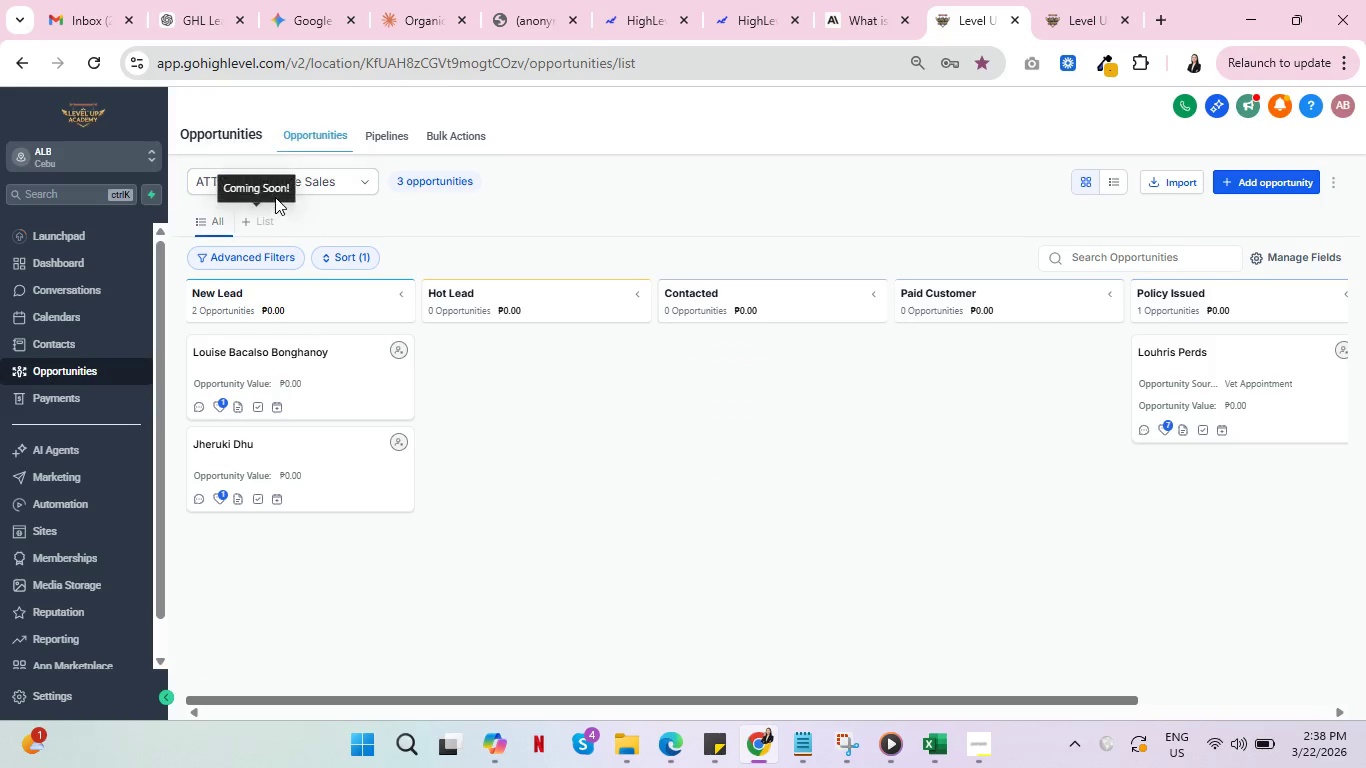 
left_click([275, 197])
 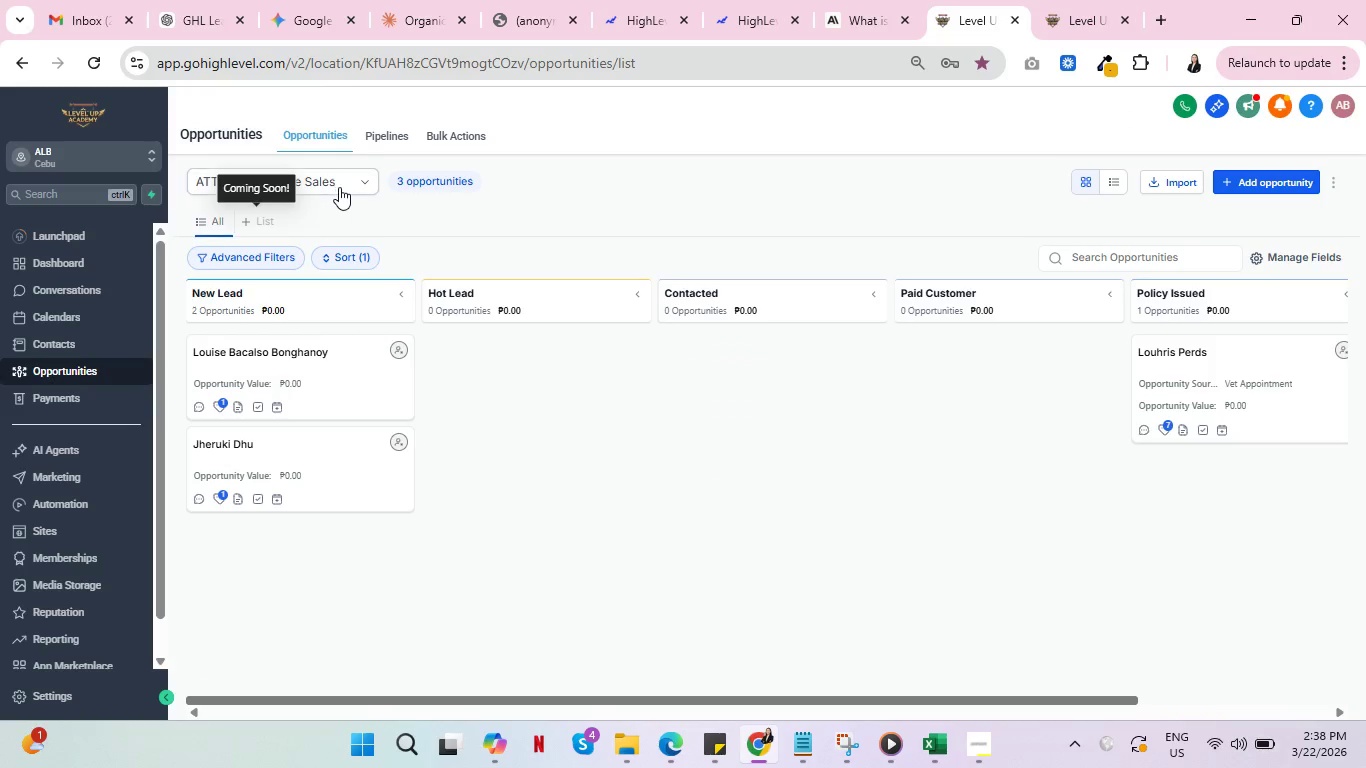 
double_click([339, 187])
 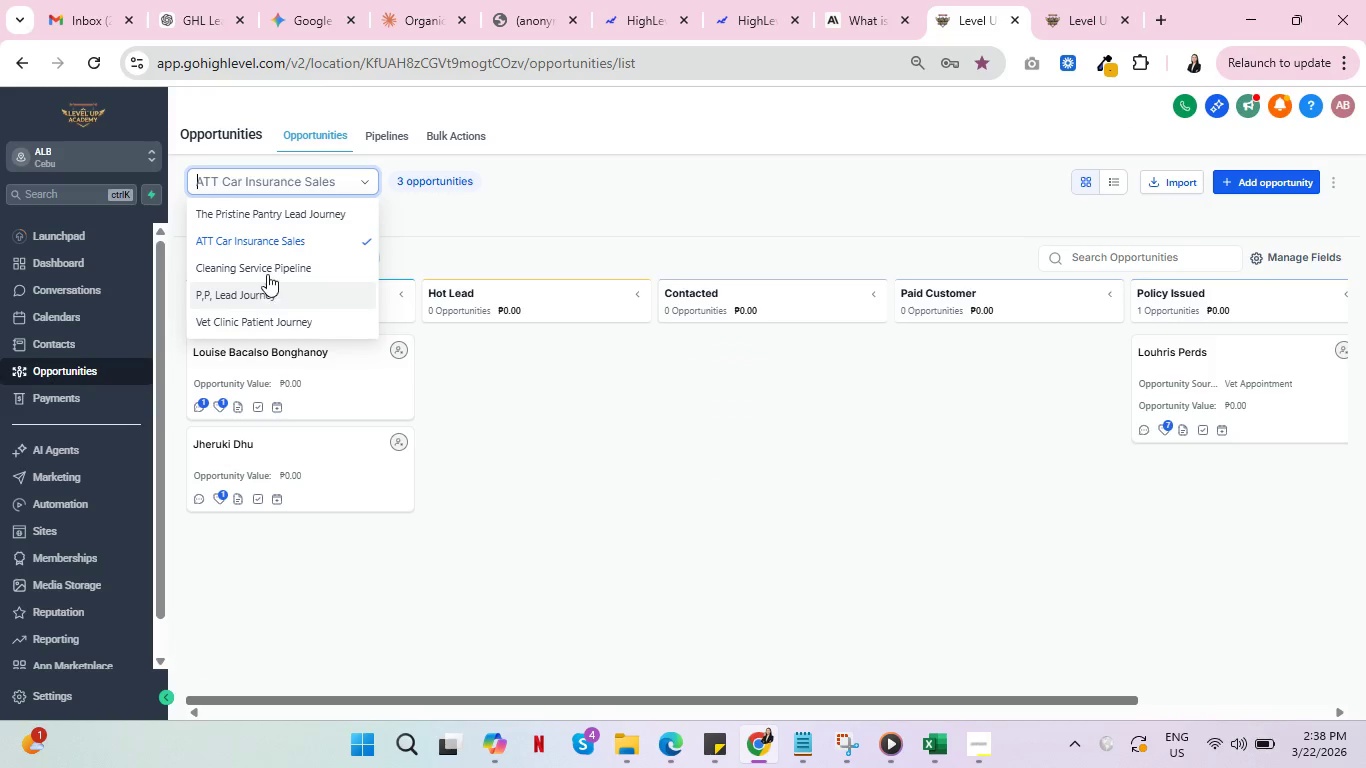 
left_click([286, 211])
 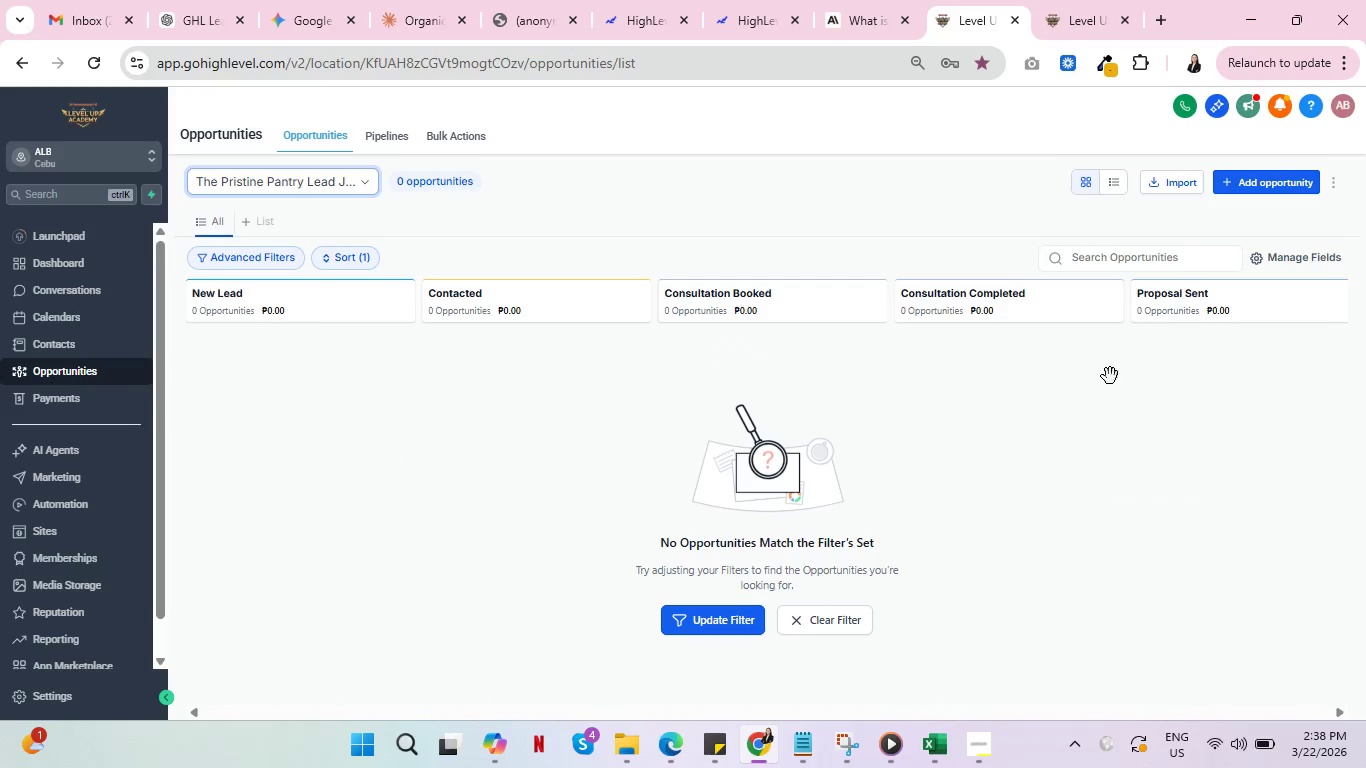 
scroll: coordinate [1063, 504], scroll_direction: down, amount: 4.0
 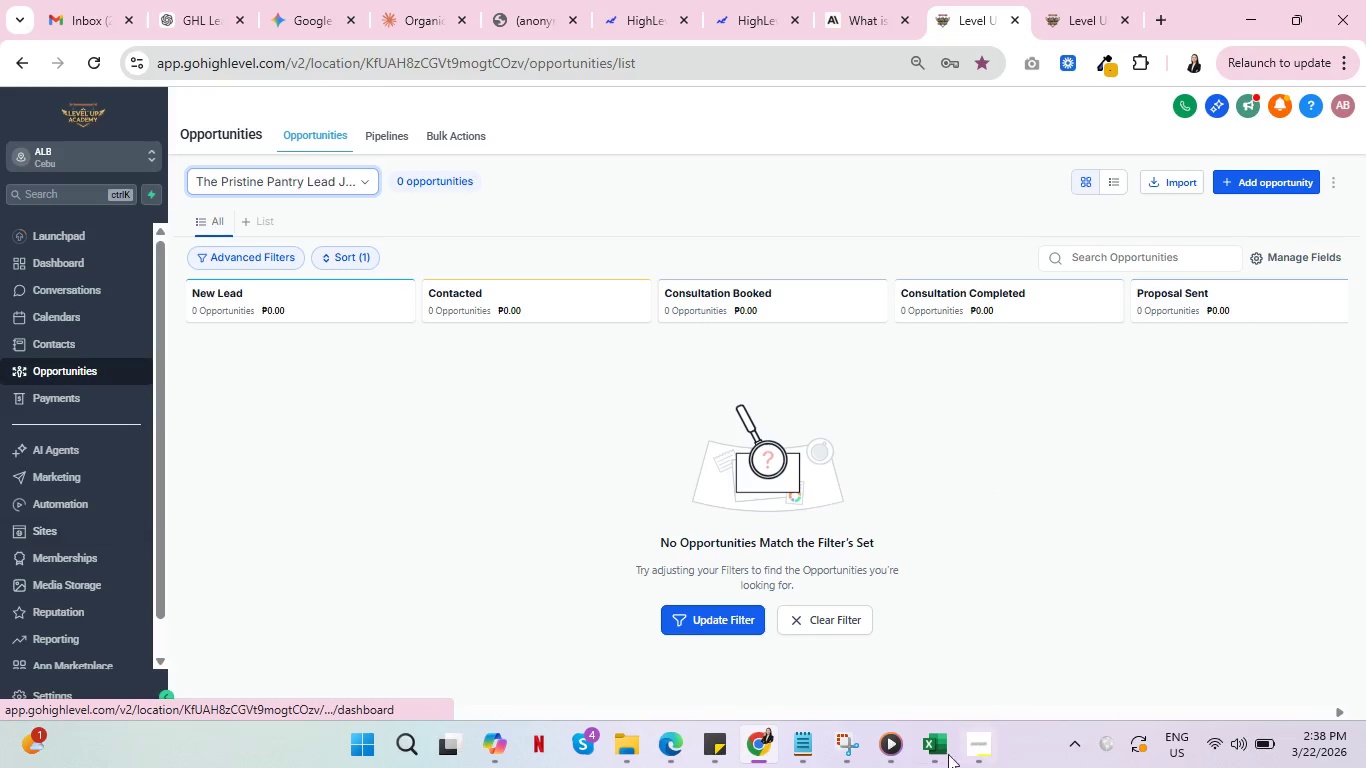 
left_click([976, 747])